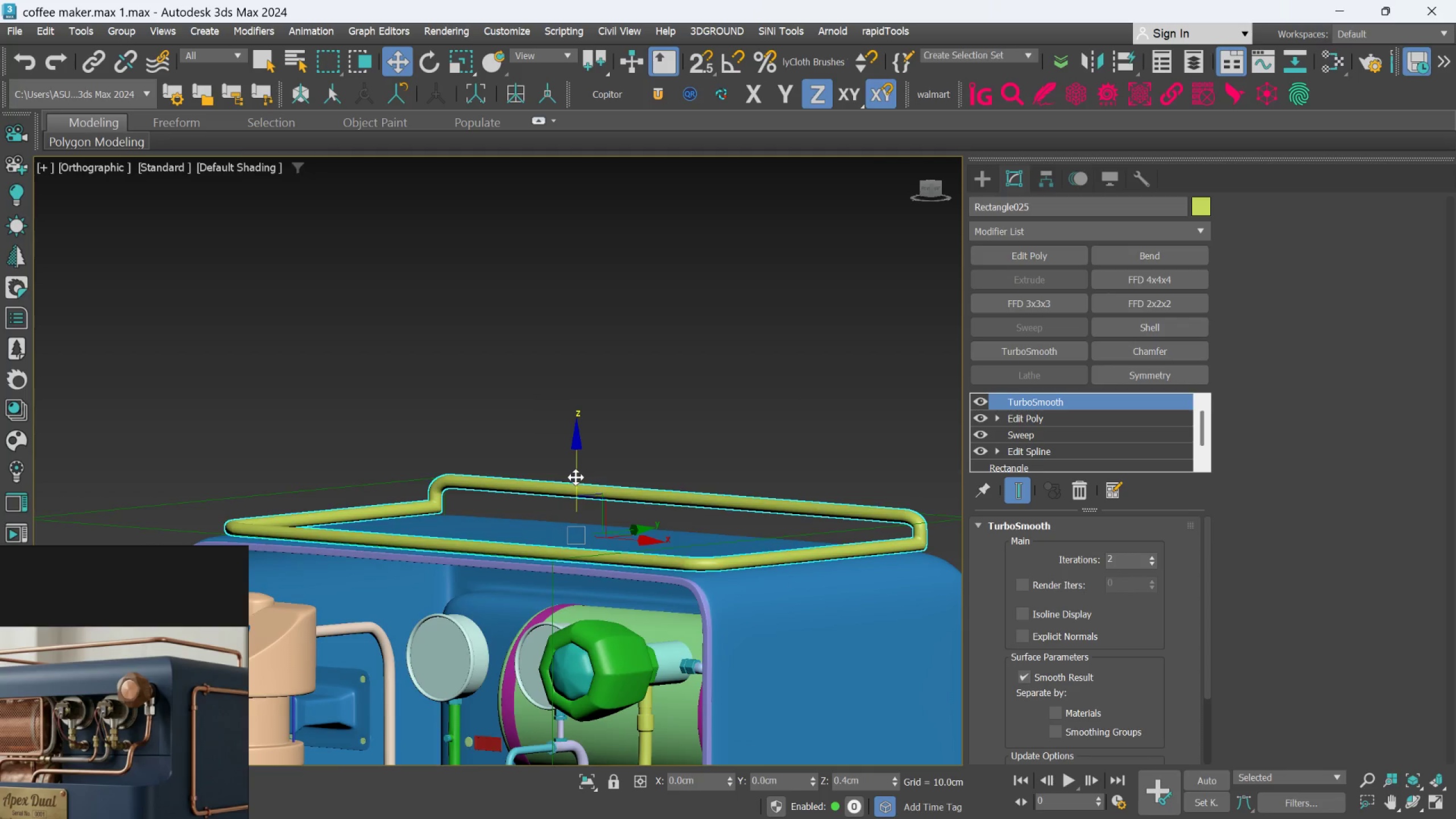 
hold_key(key=AltLeft, duration=0.77)
 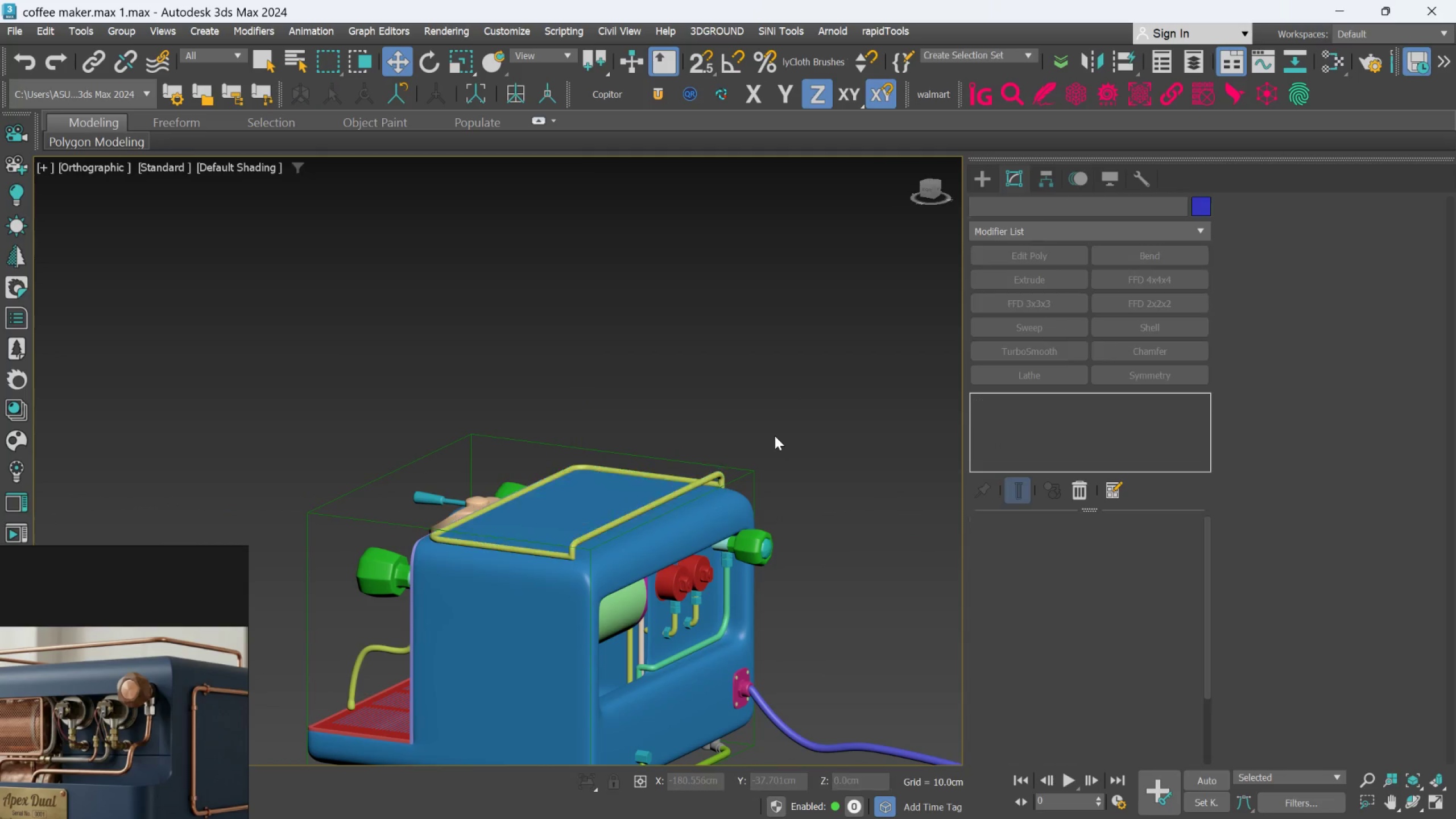 
scroll: coordinate [579, 485], scroll_direction: down, amount: 2.0
 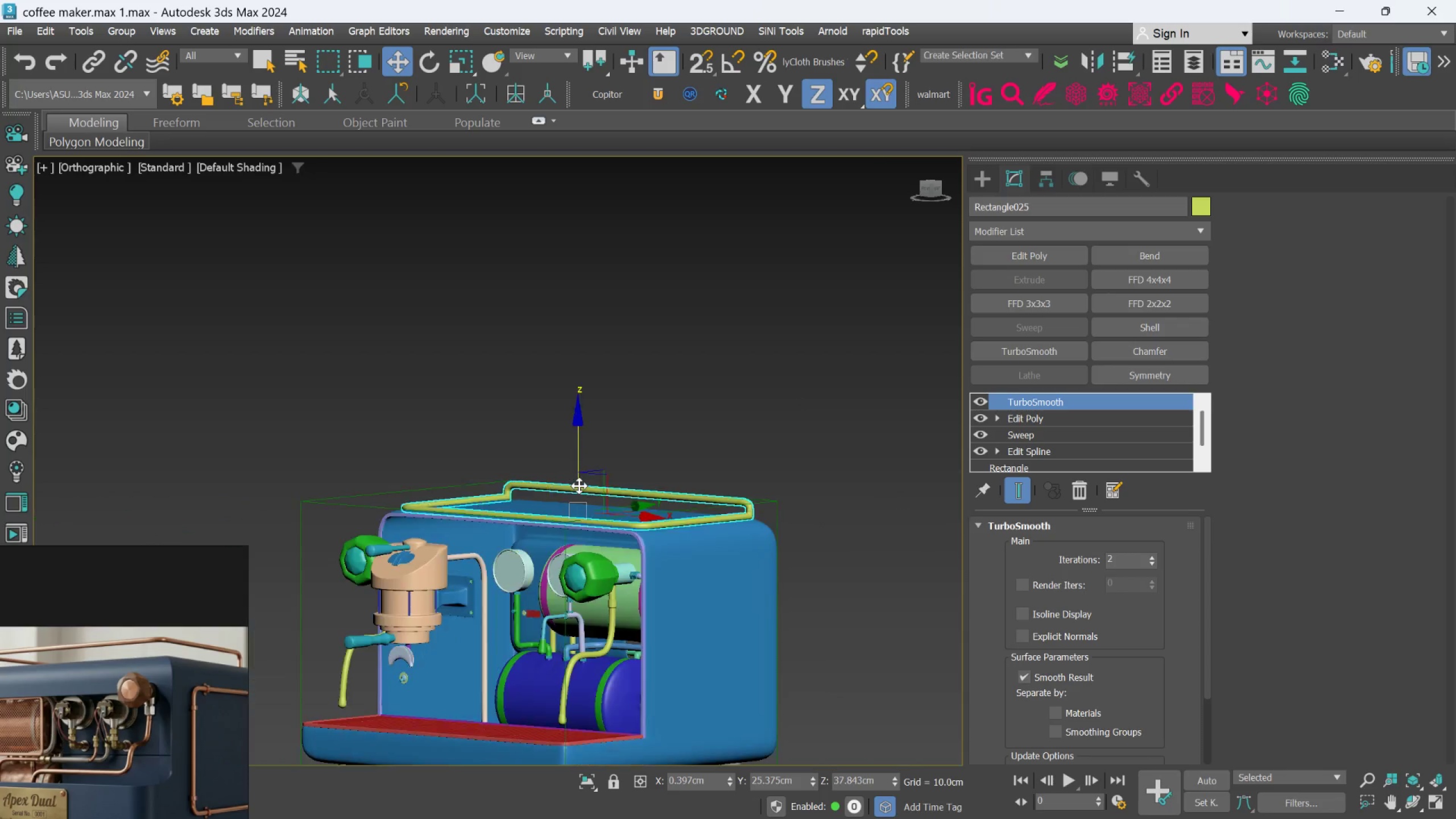 